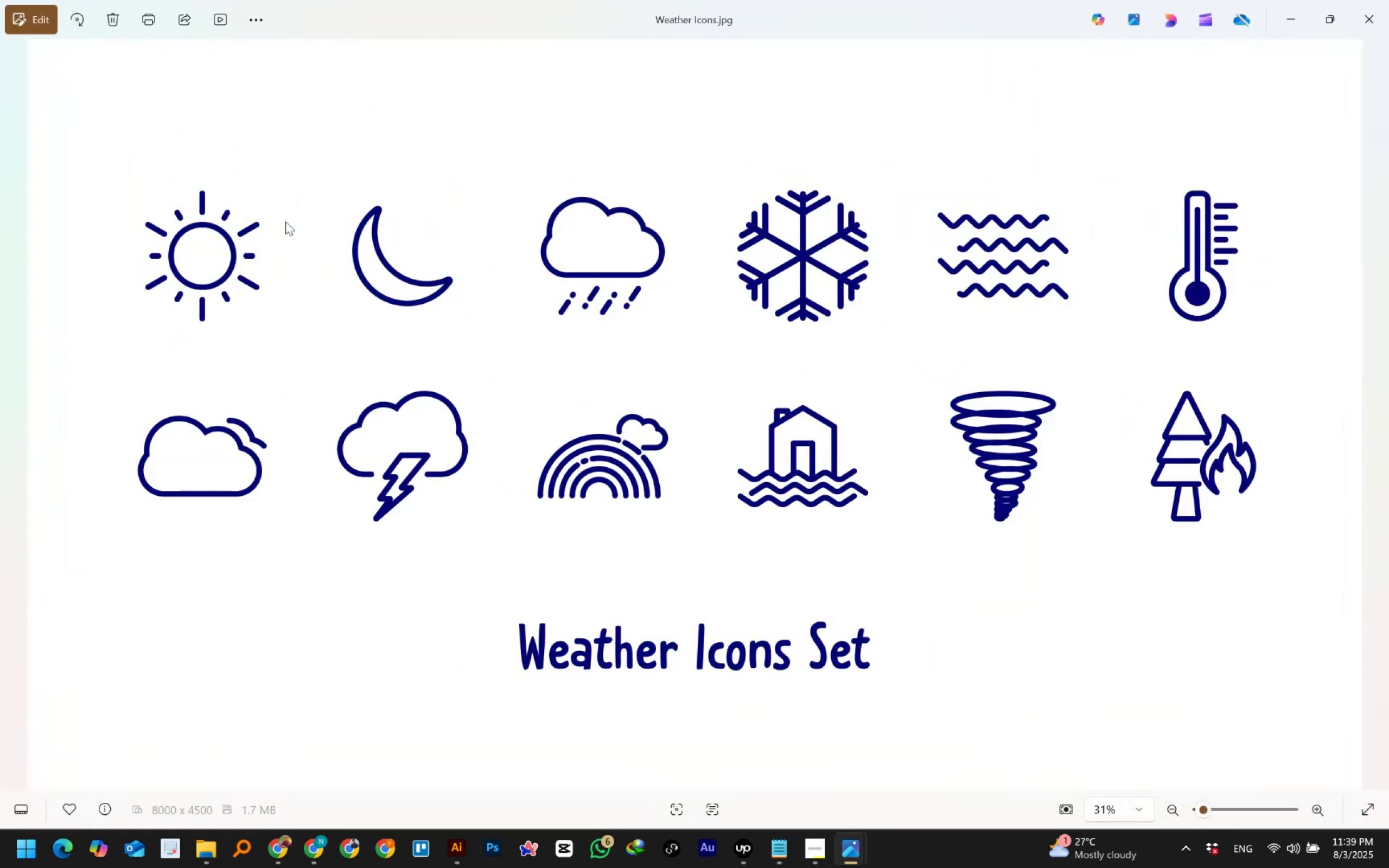 
key(ArrowLeft)
 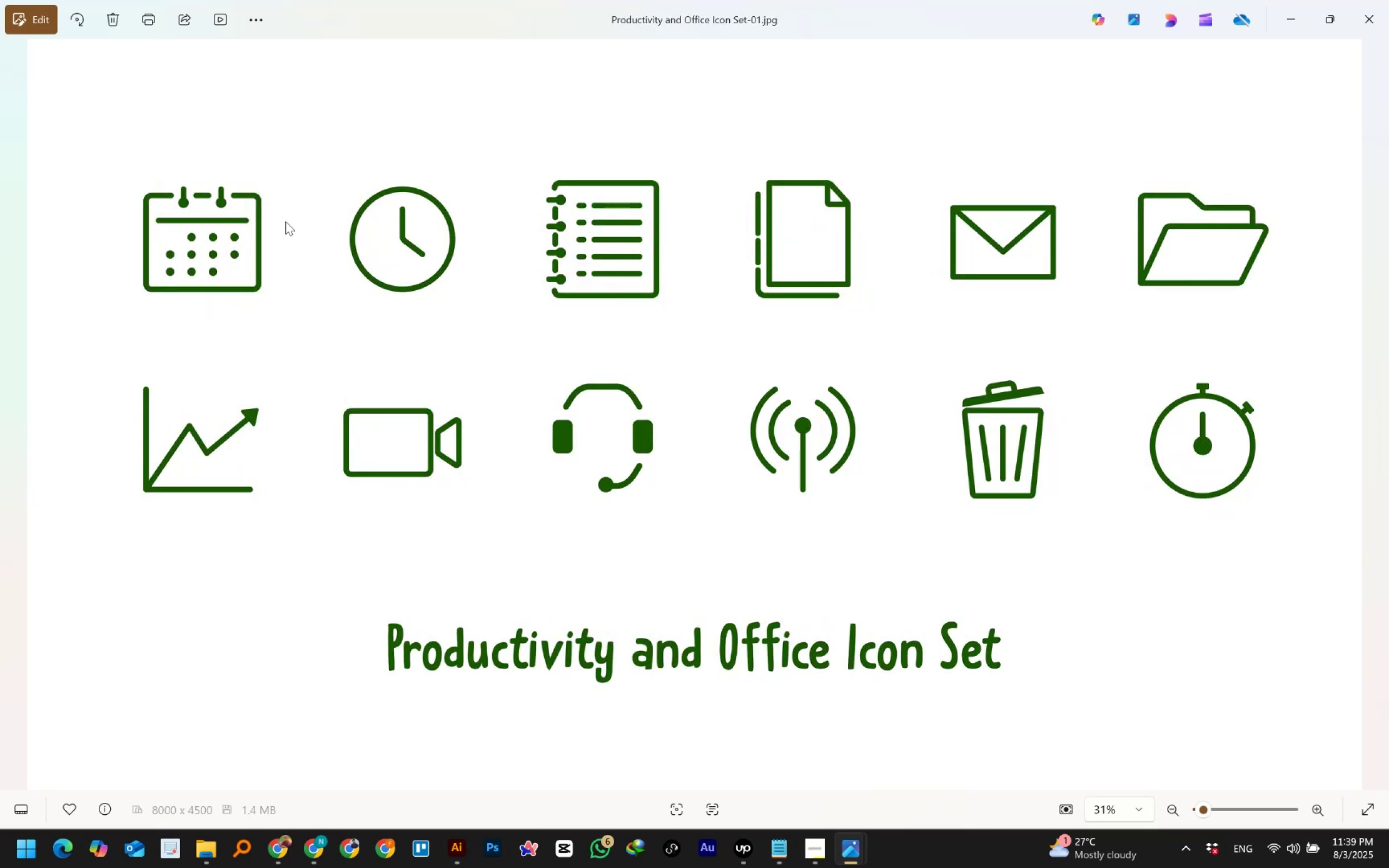 
left_click([1388, 0])
 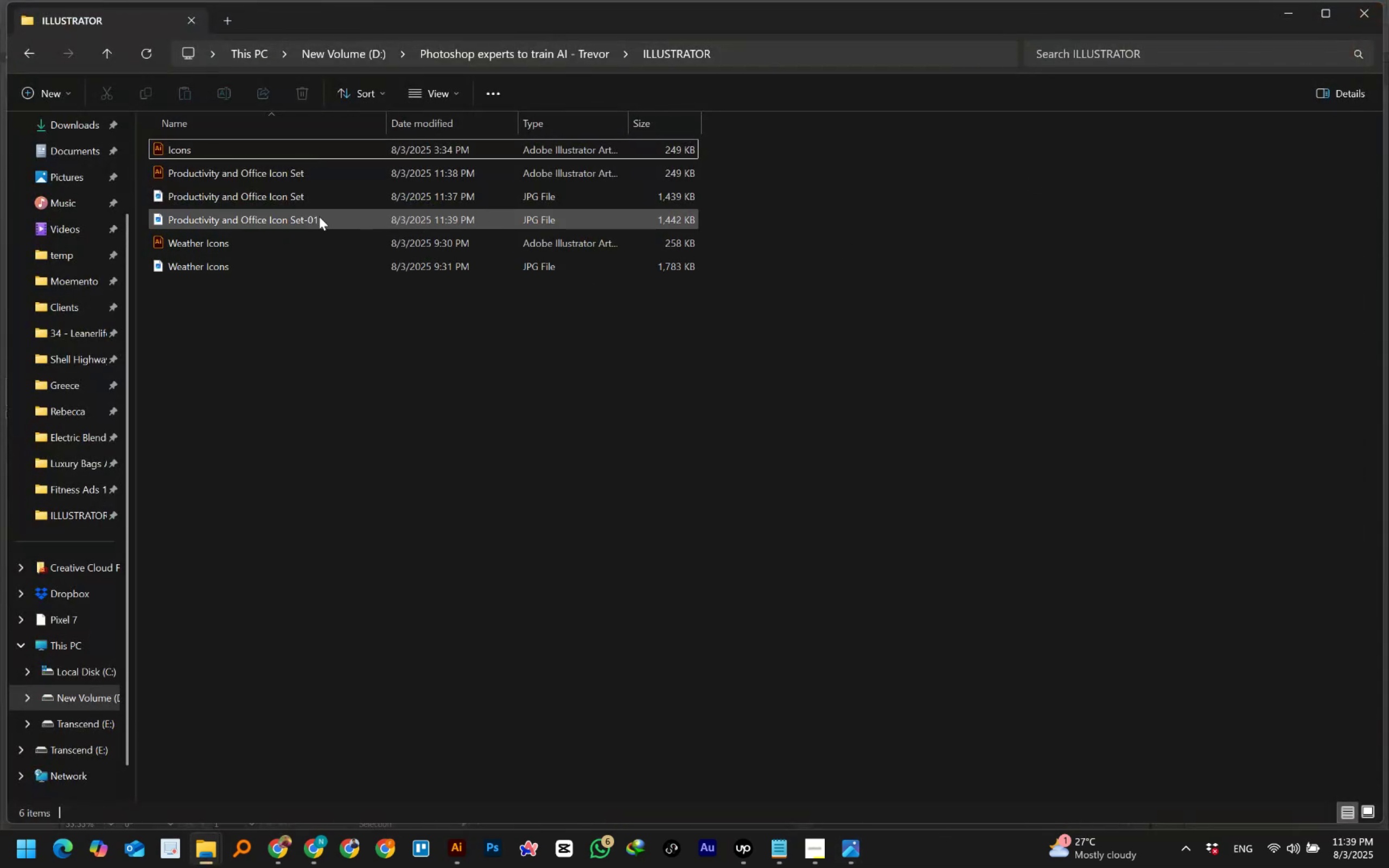 
left_click([294, 196])
 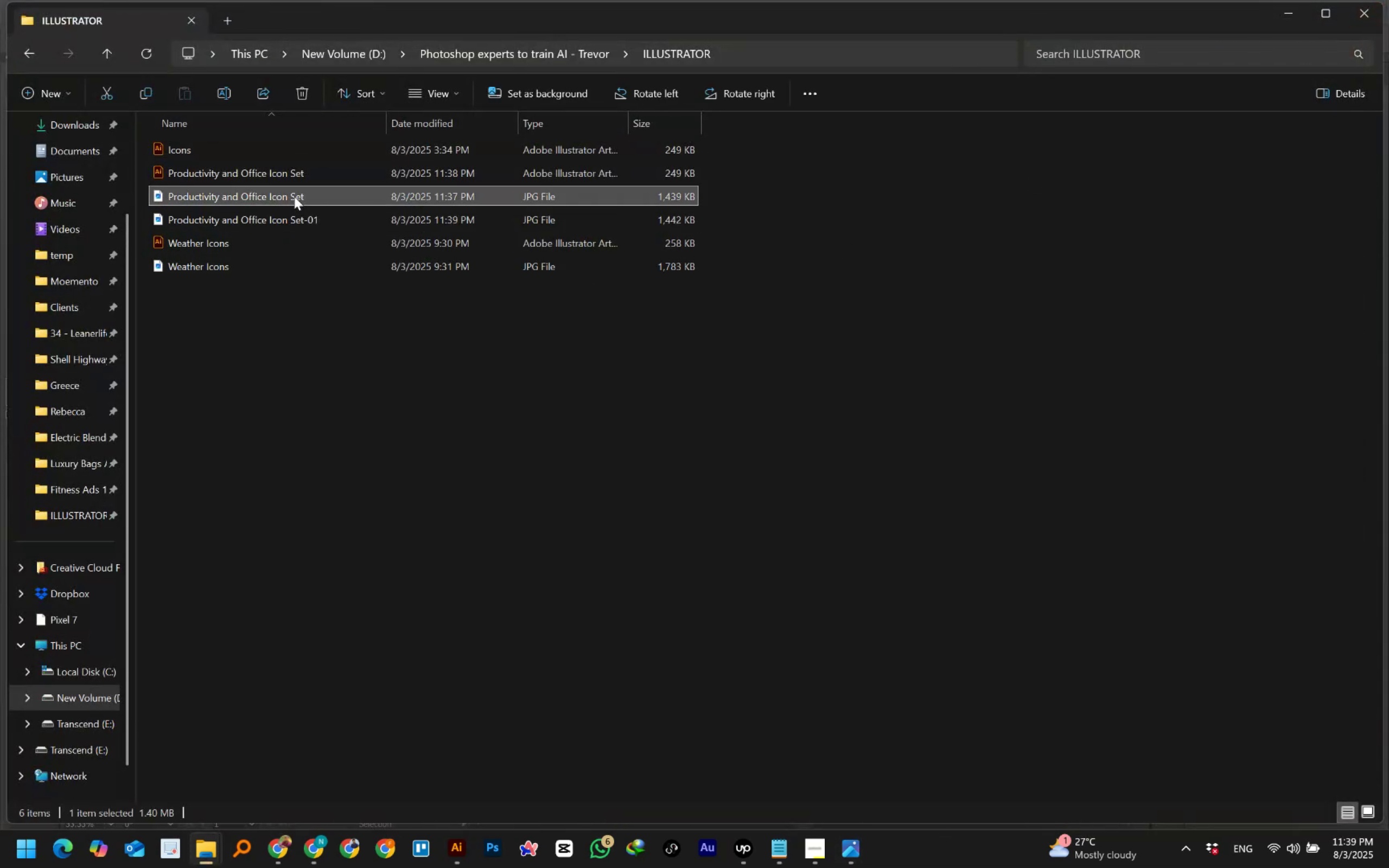 
key(Delete)
 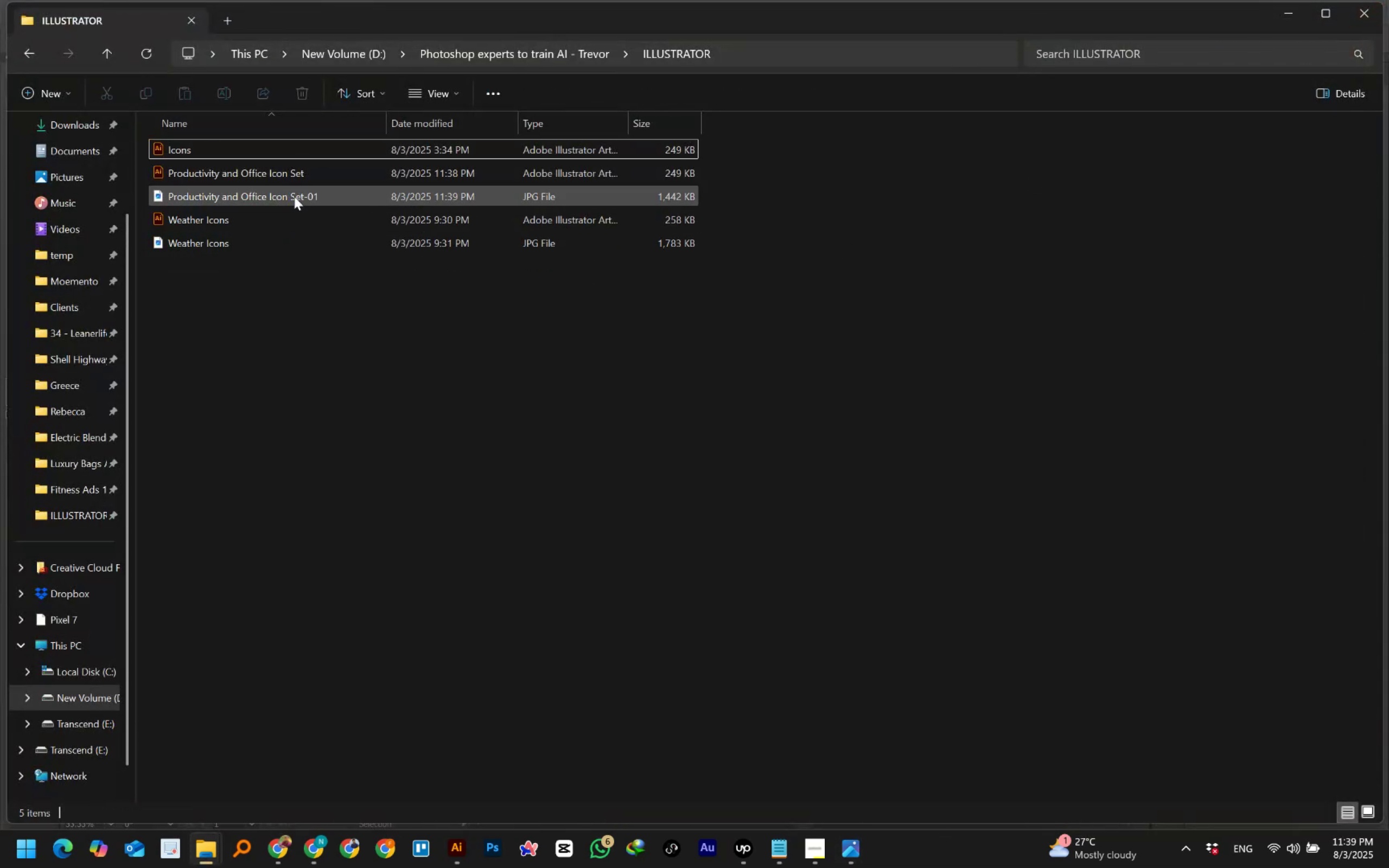 
left_click([294, 196])
 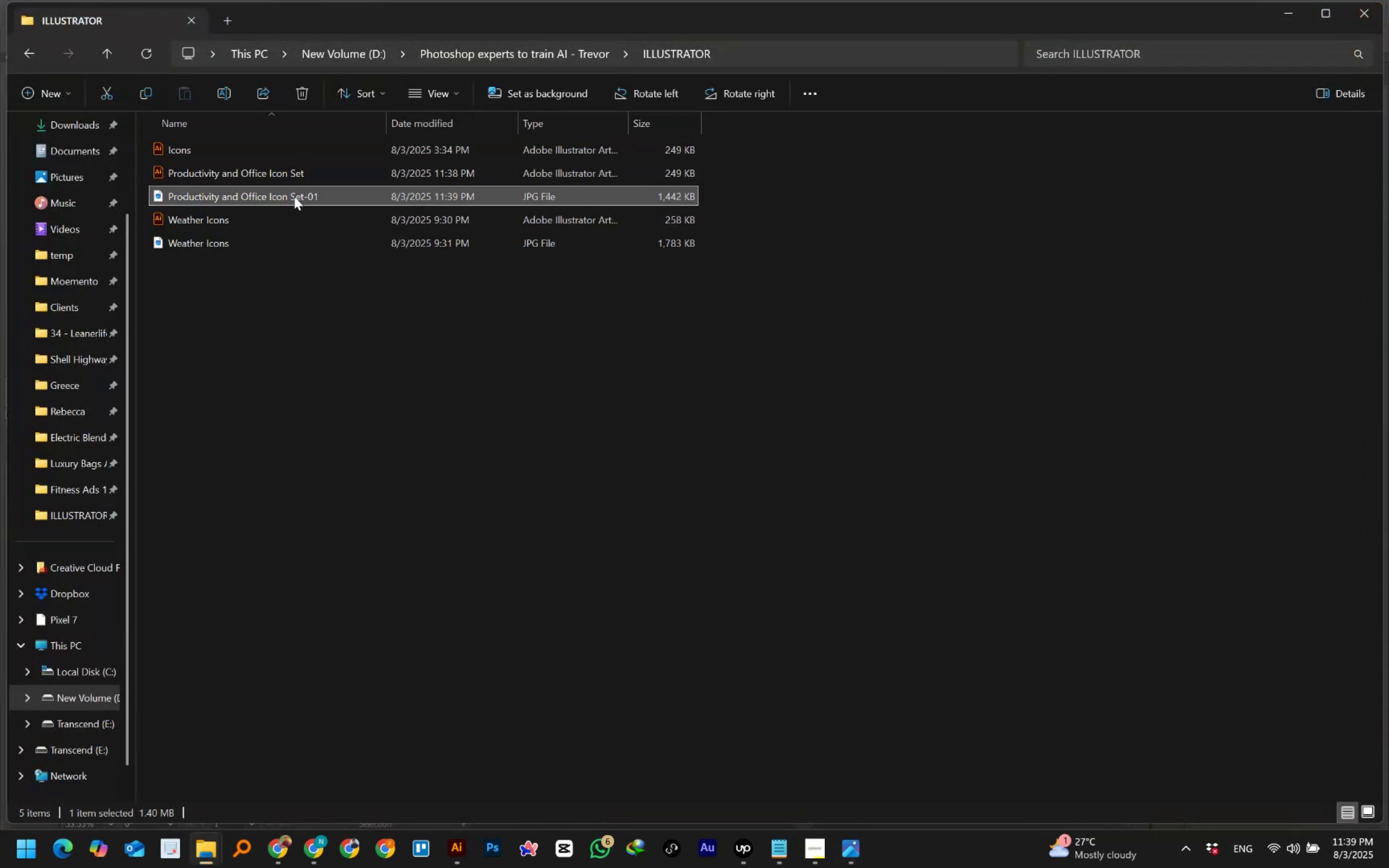 
left_click([294, 196])
 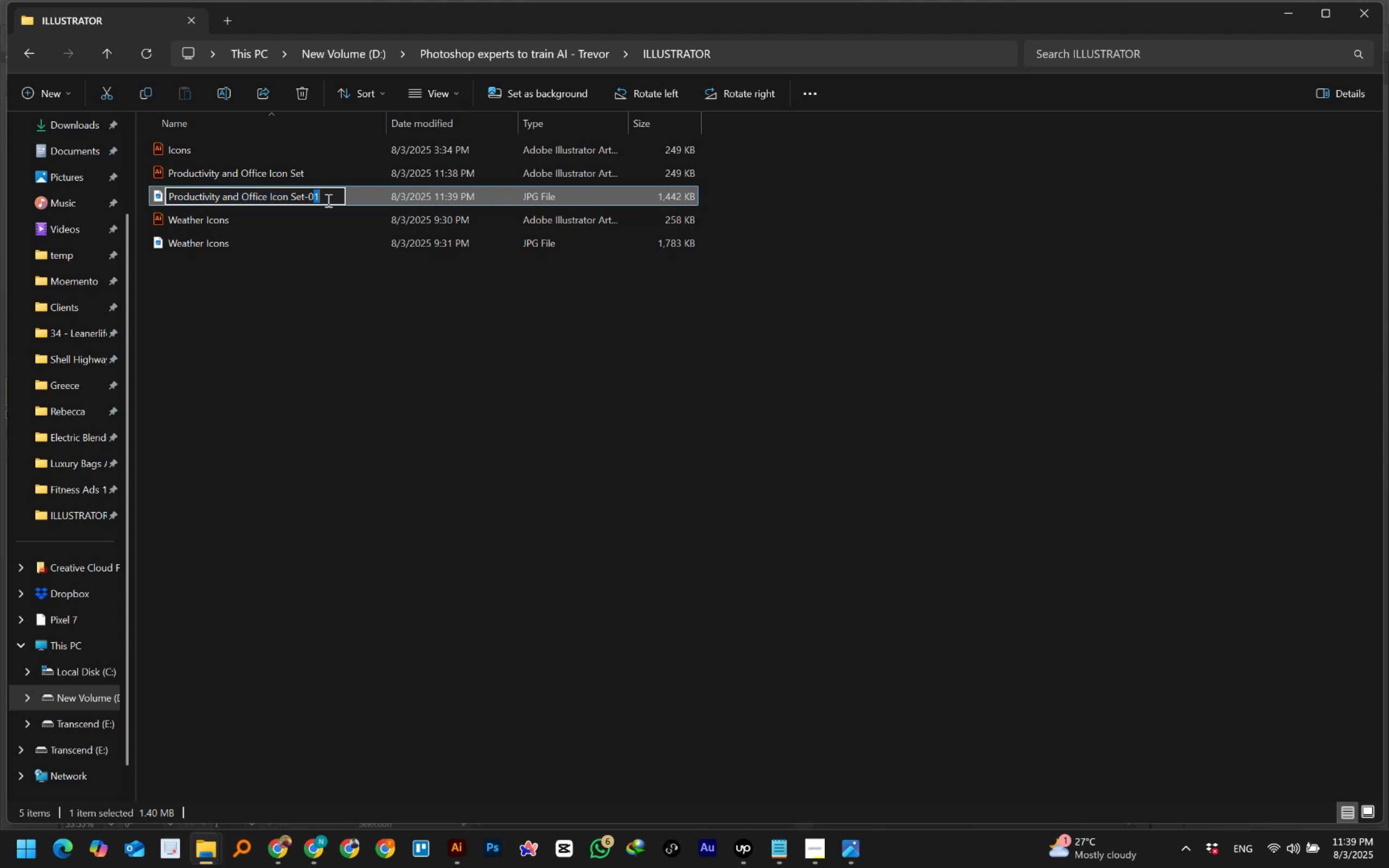 
key(Backspace)
 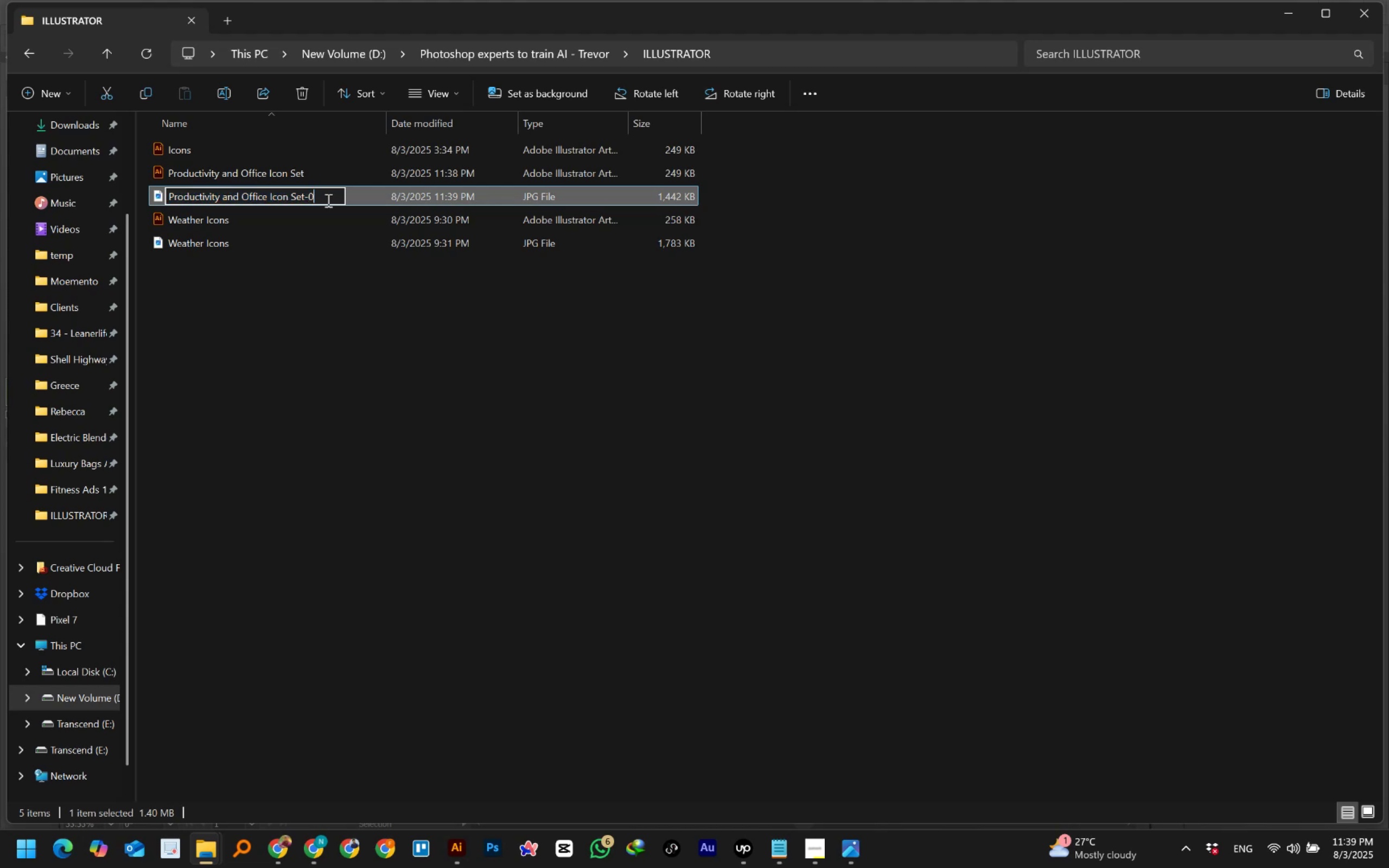 
key(Backspace)
 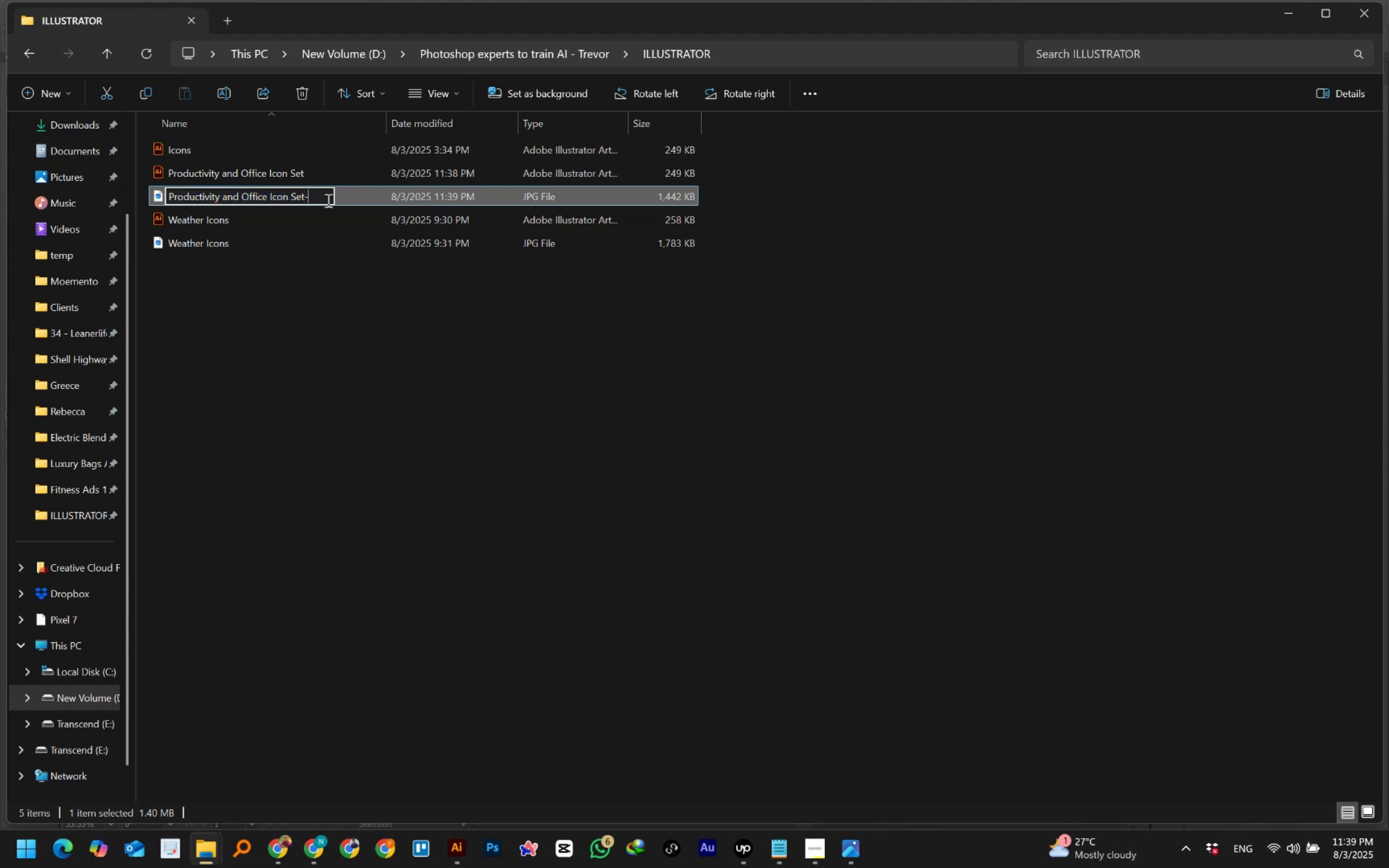 
key(Backspace)
 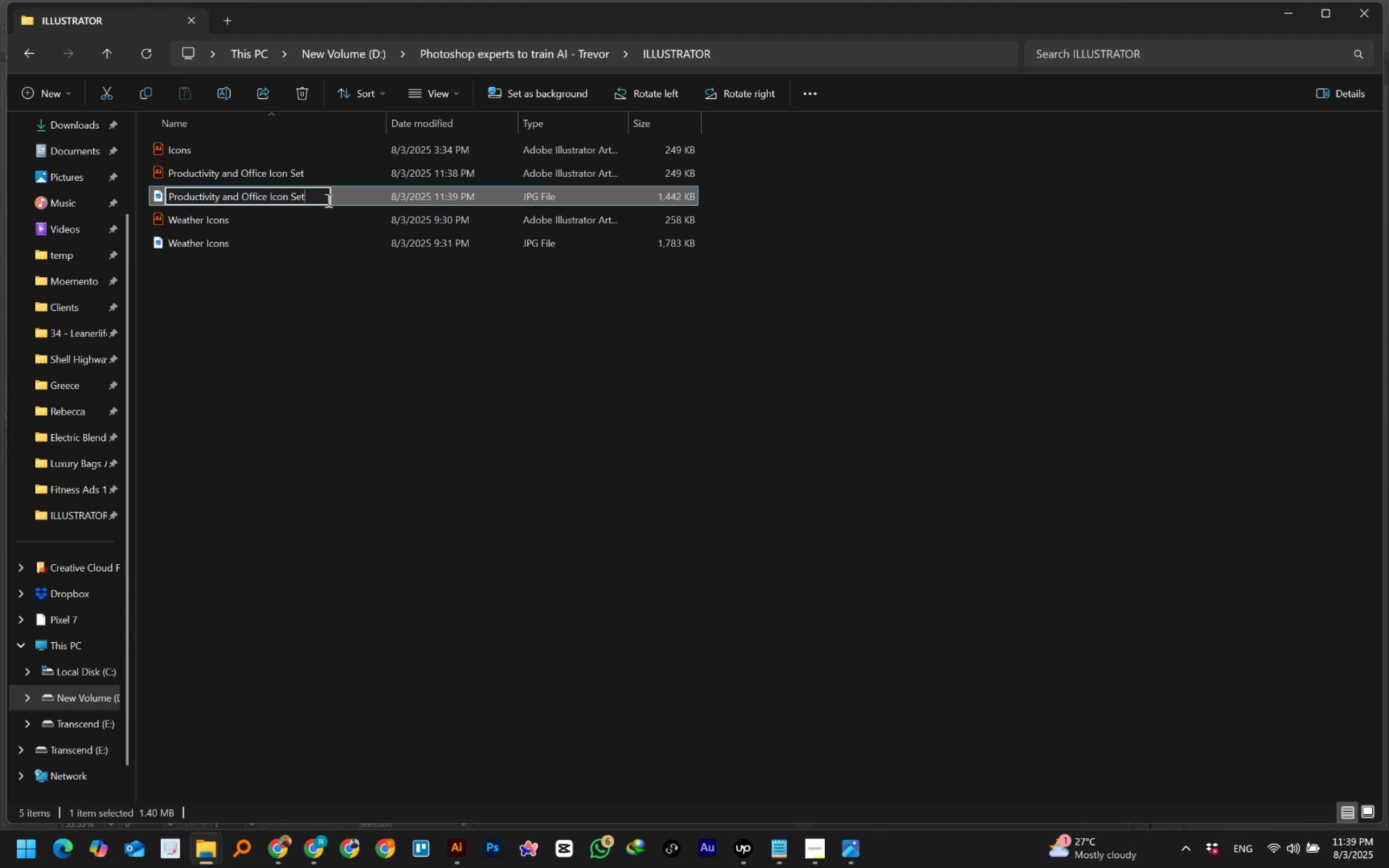 
key(Enter)
 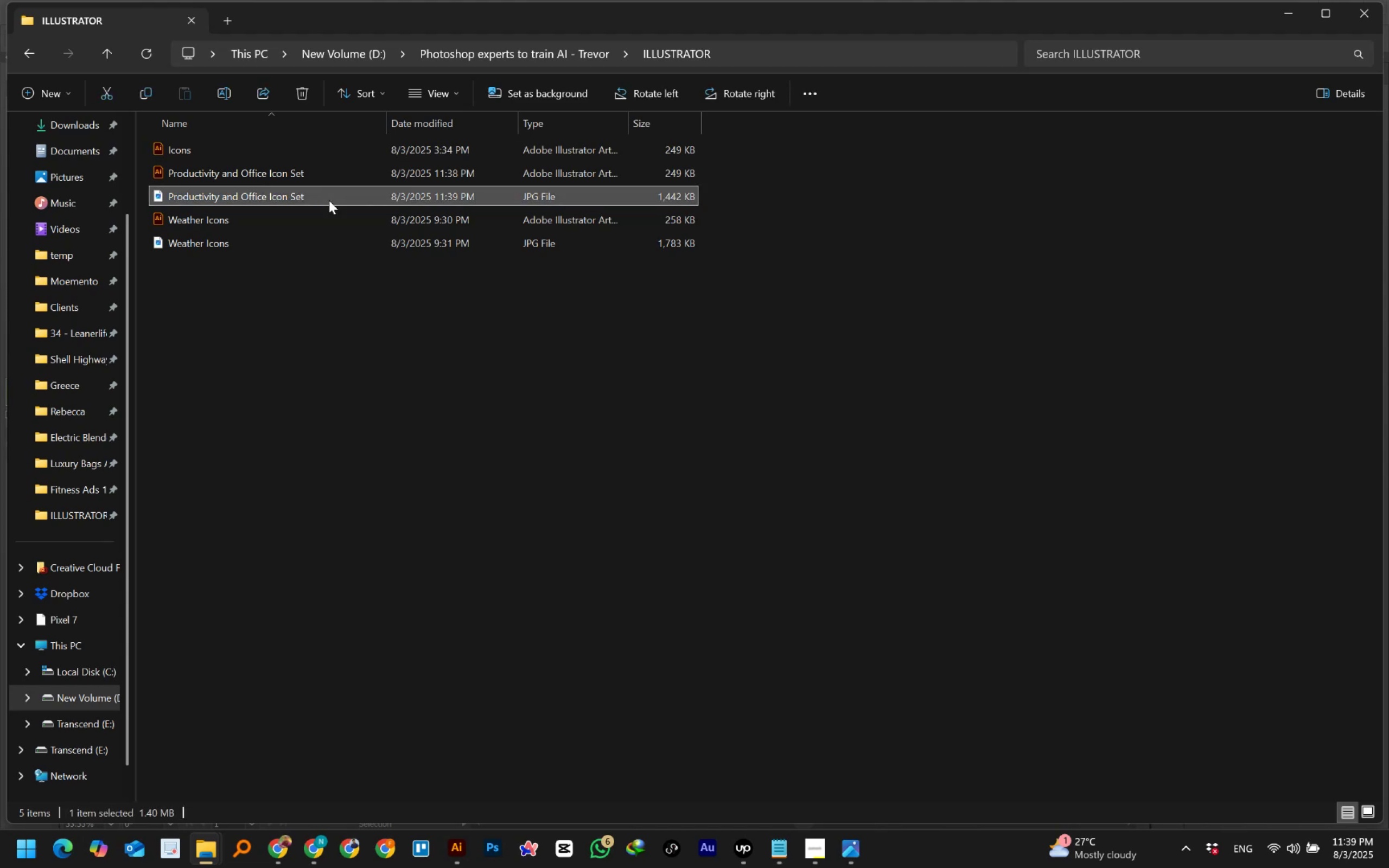 
left_click([299, 374])
 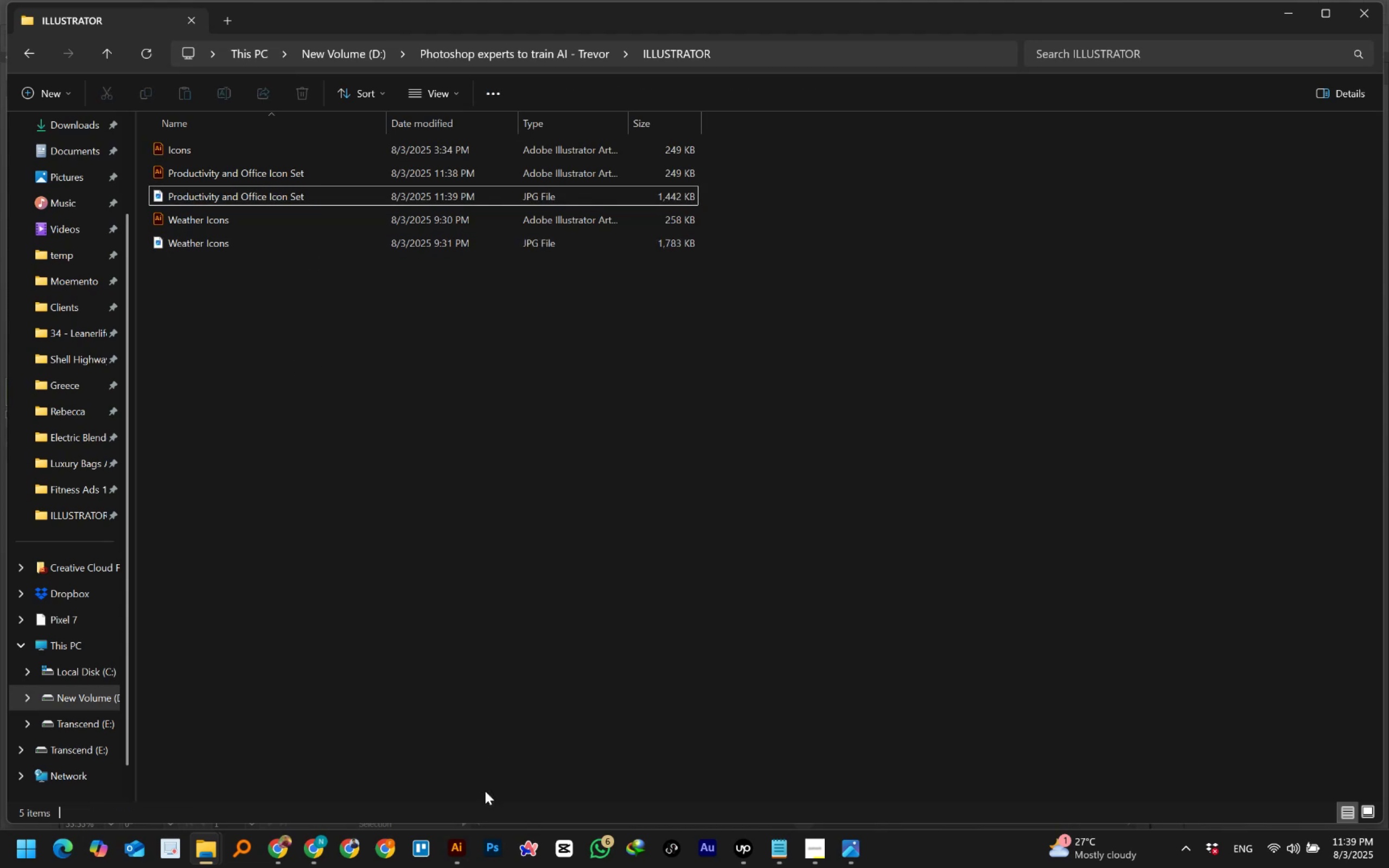 
wait(9.1)
 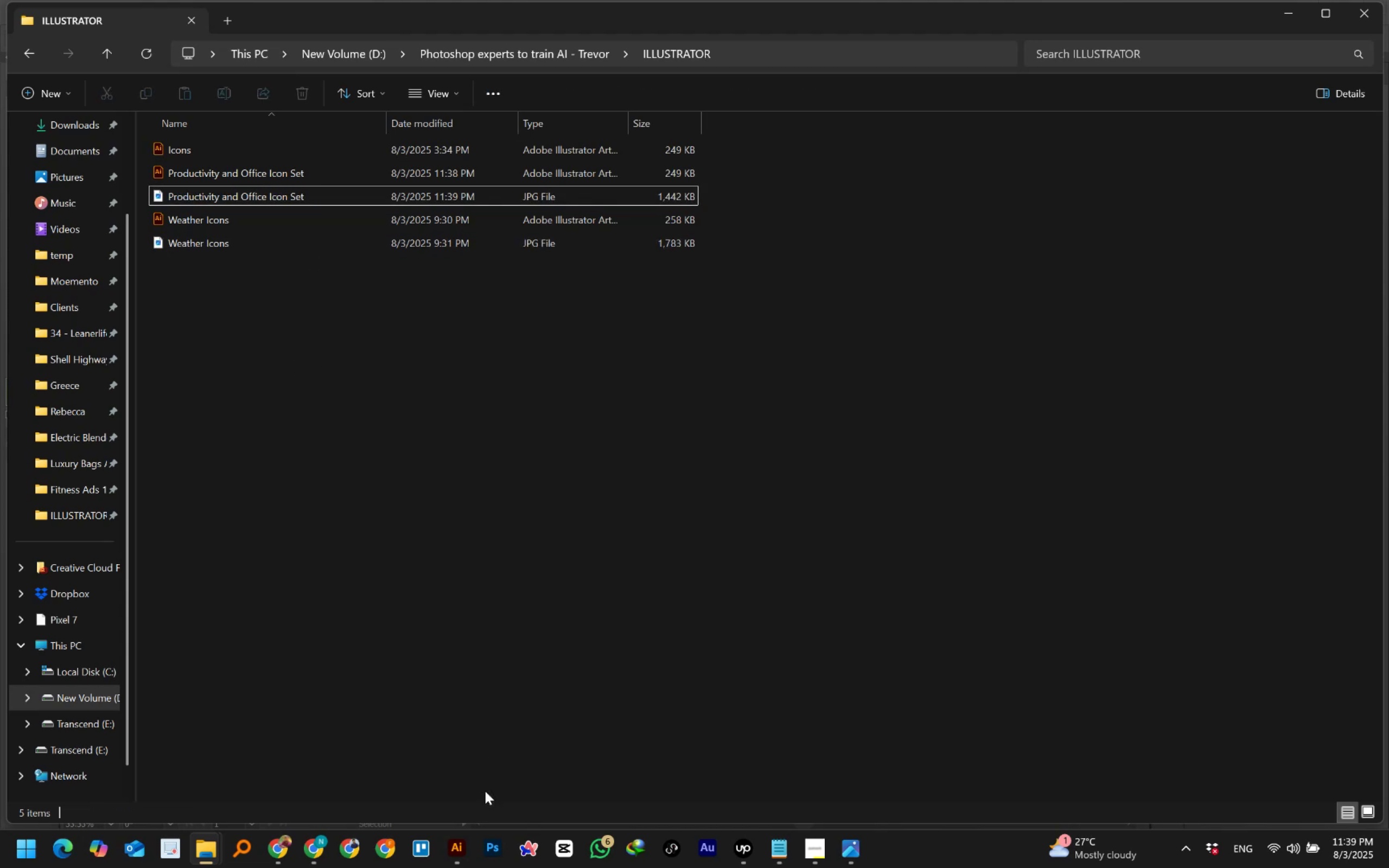 
left_click([748, 847])
 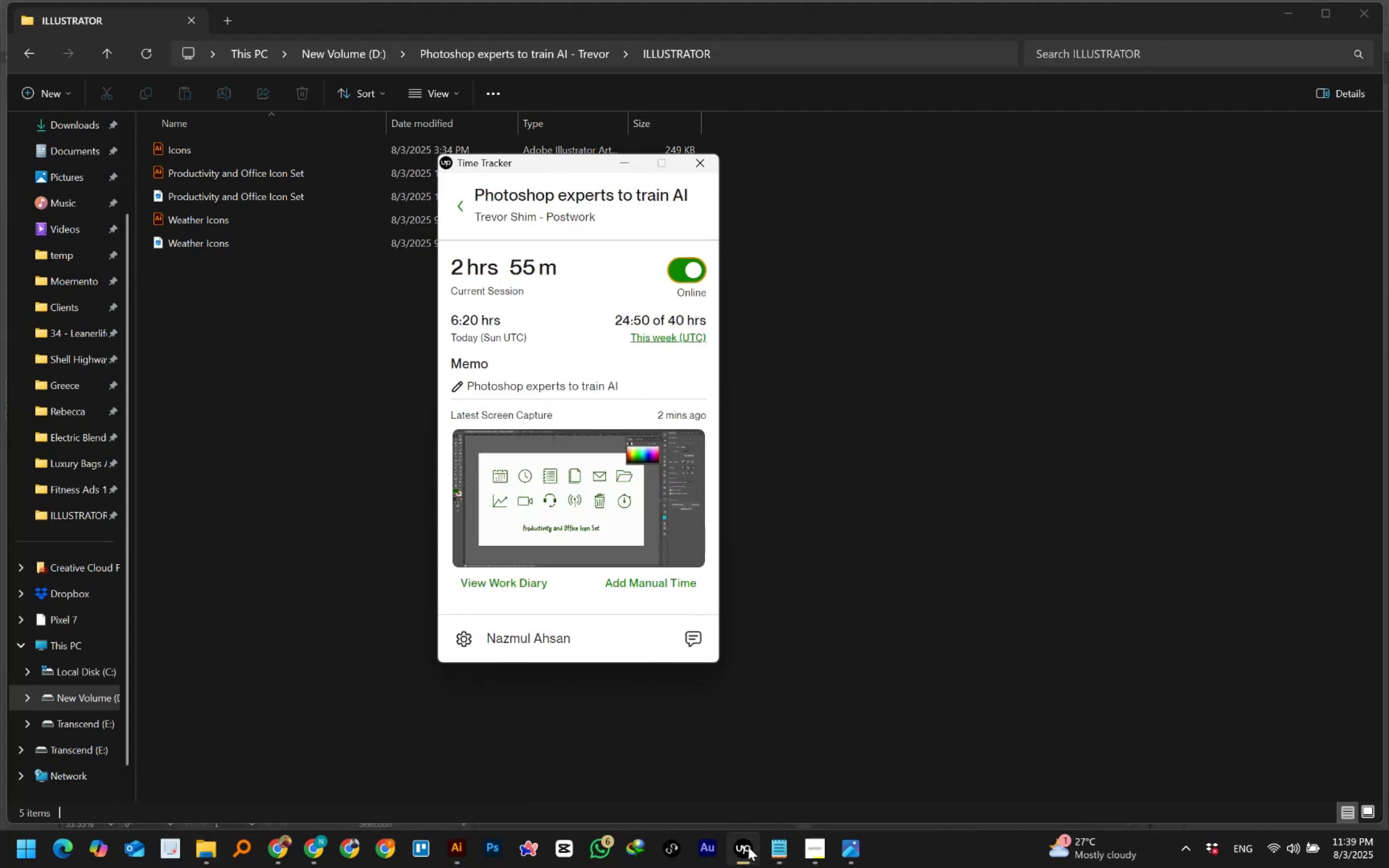 
wait(5.58)
 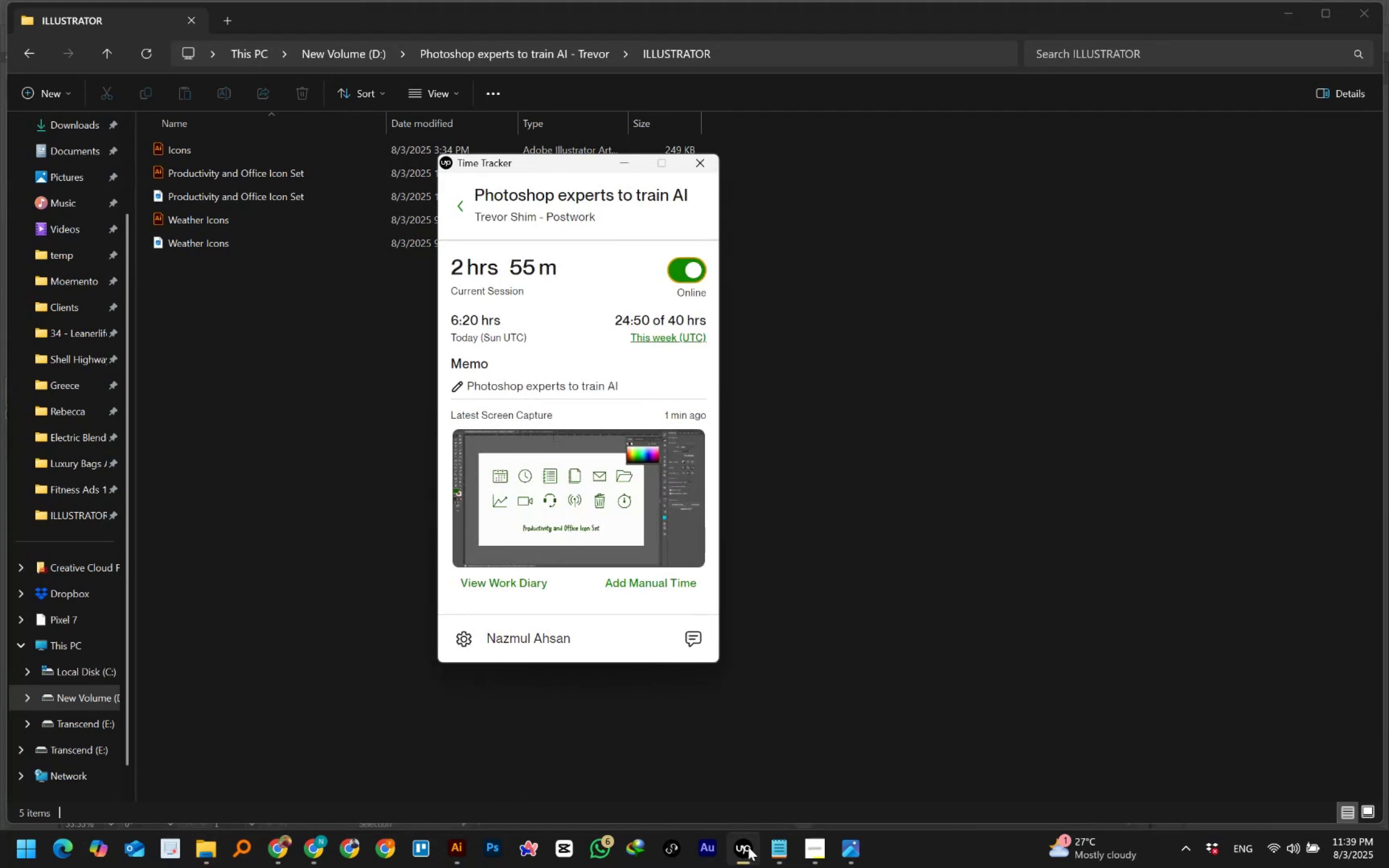 
left_click([748, 847])
 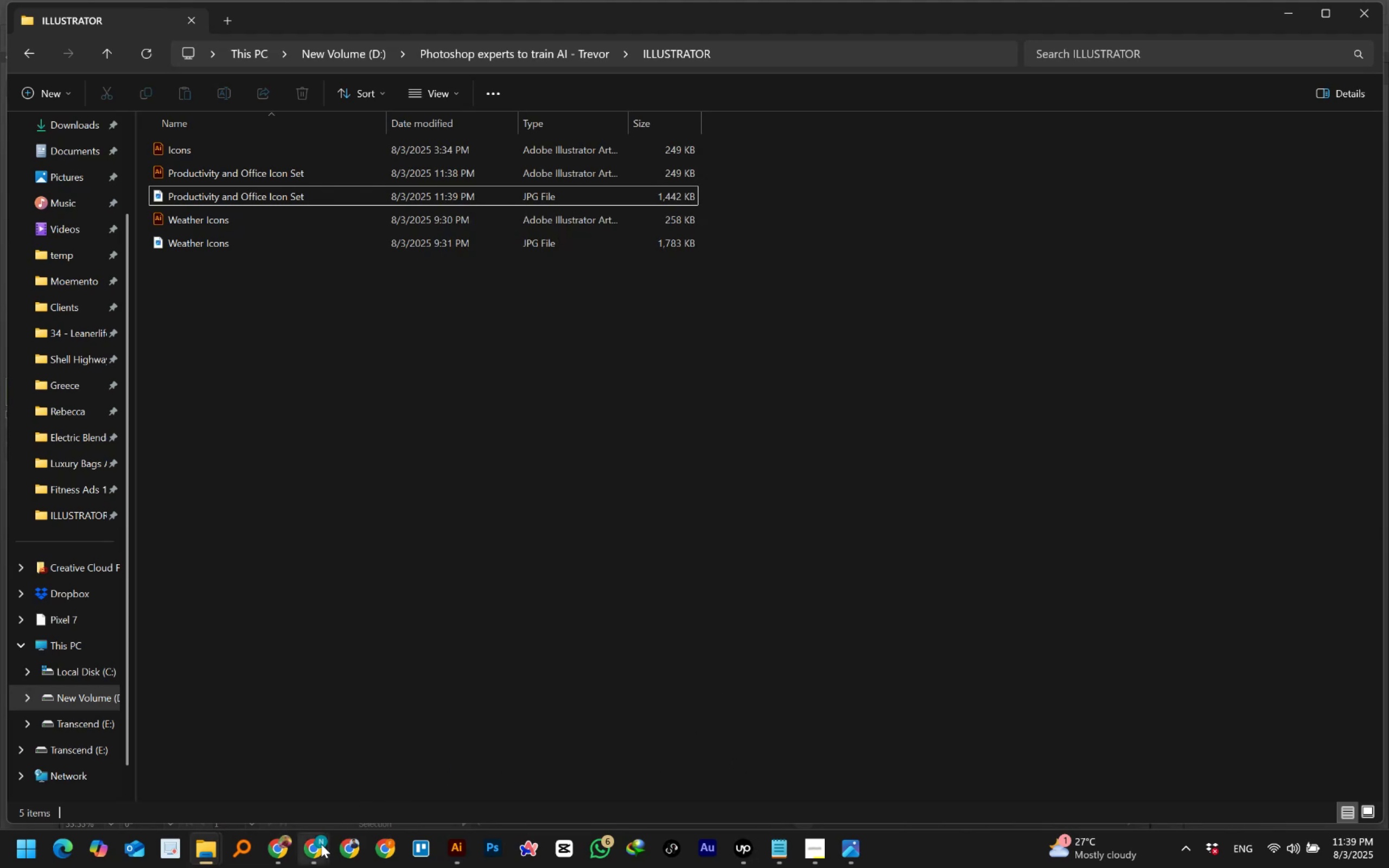 
wait(7.54)
 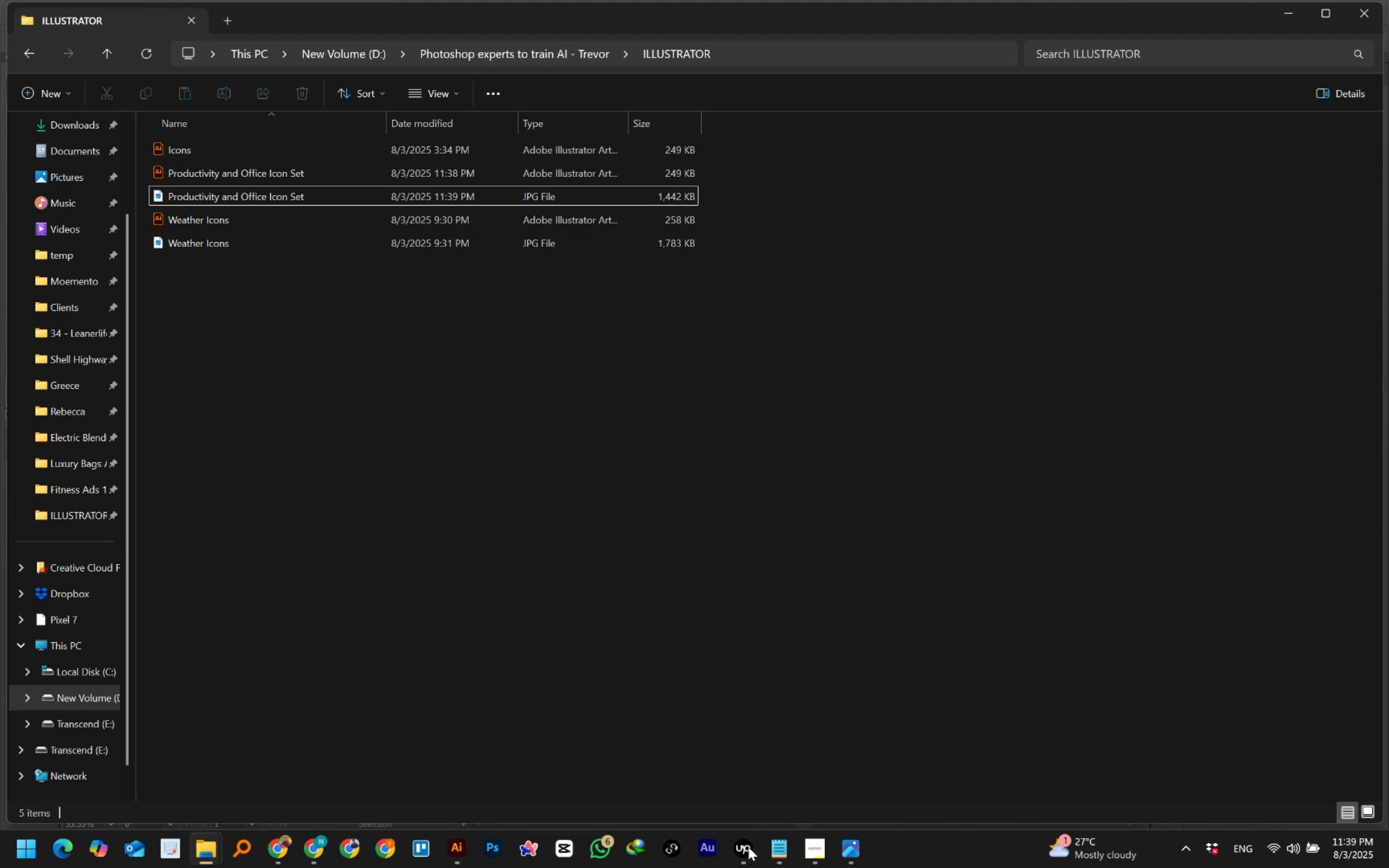 
left_click([313, 851])
 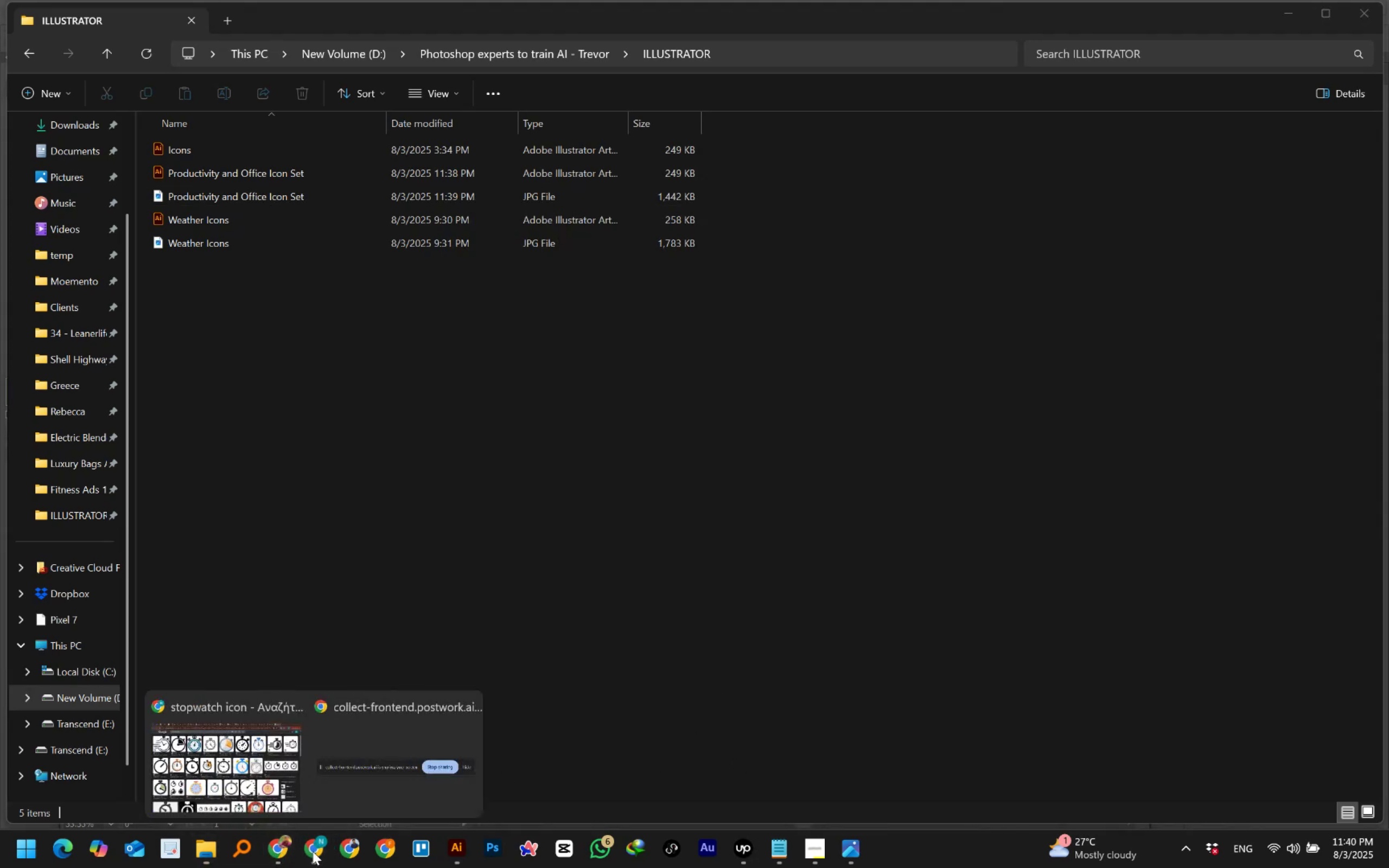 